 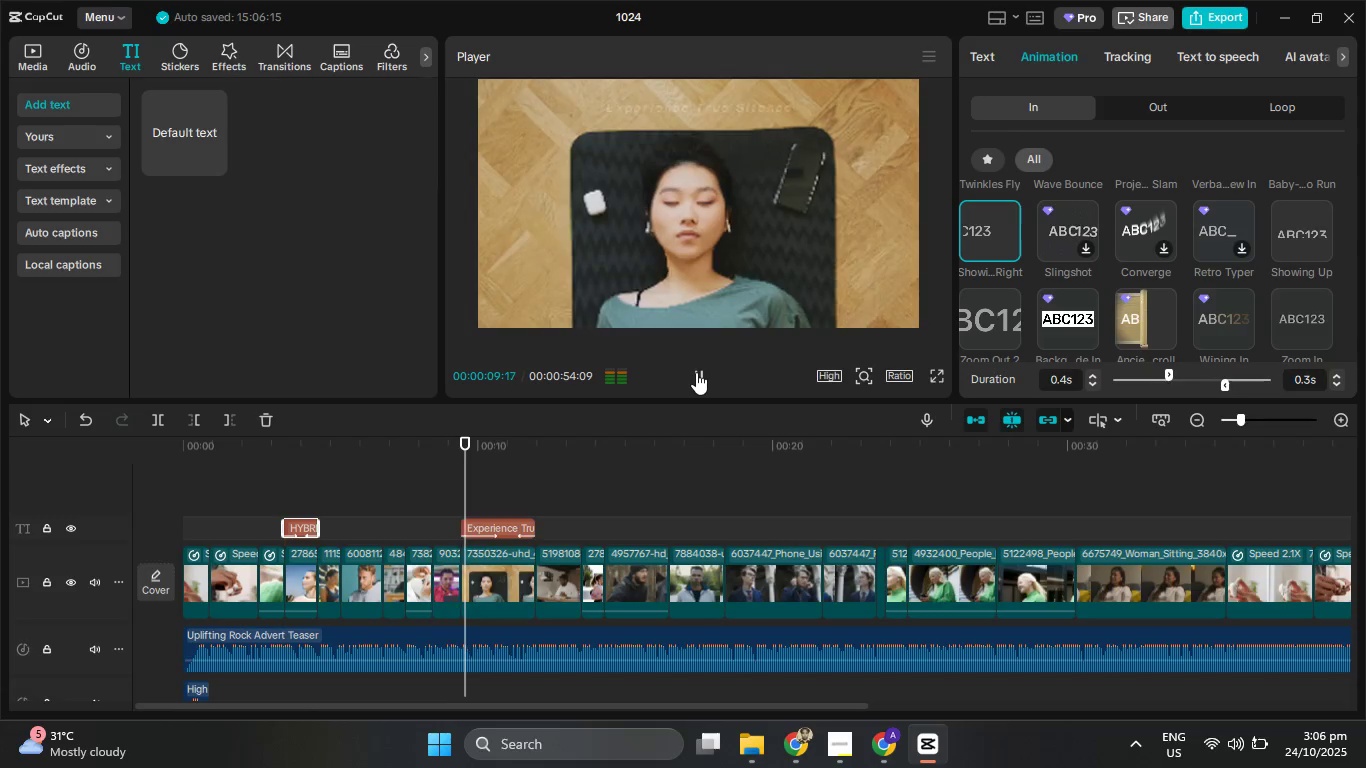 
left_click([696, 372])
 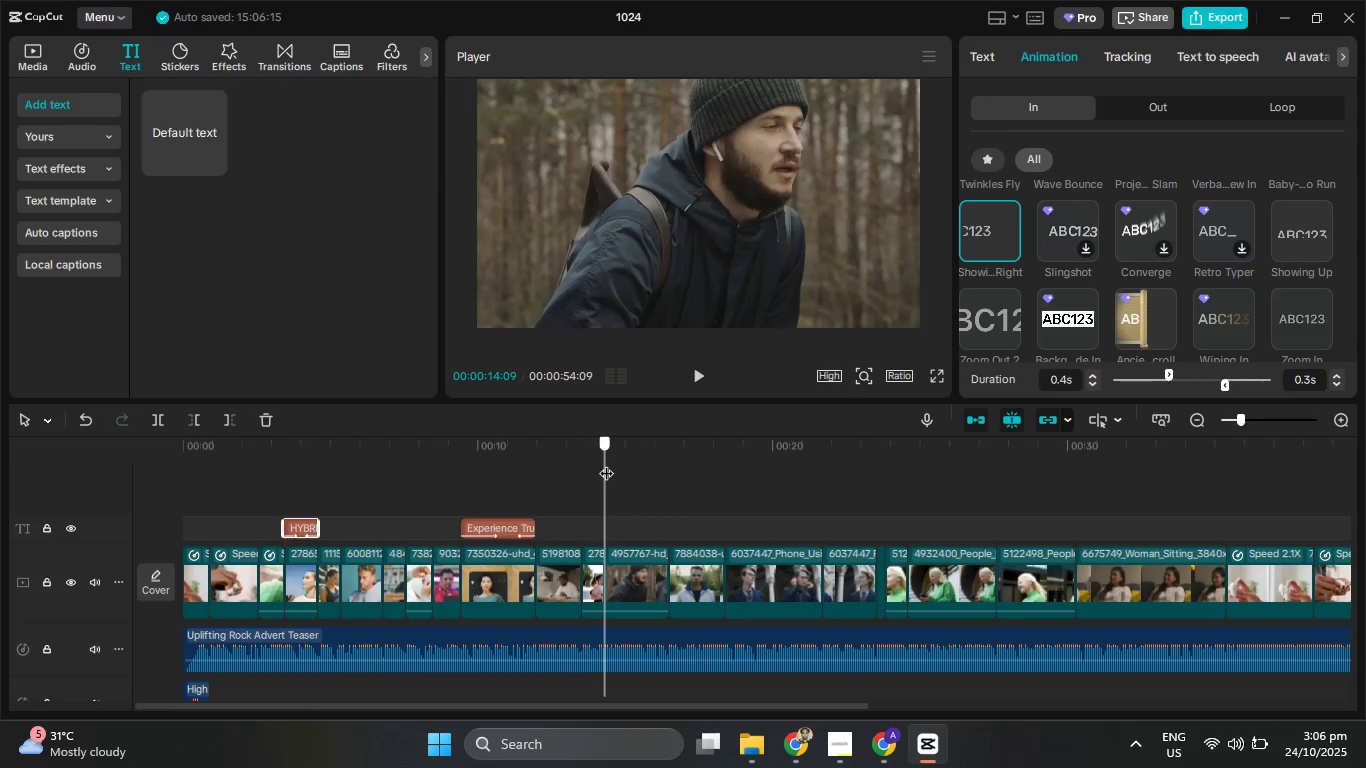 
key(Control+V)
 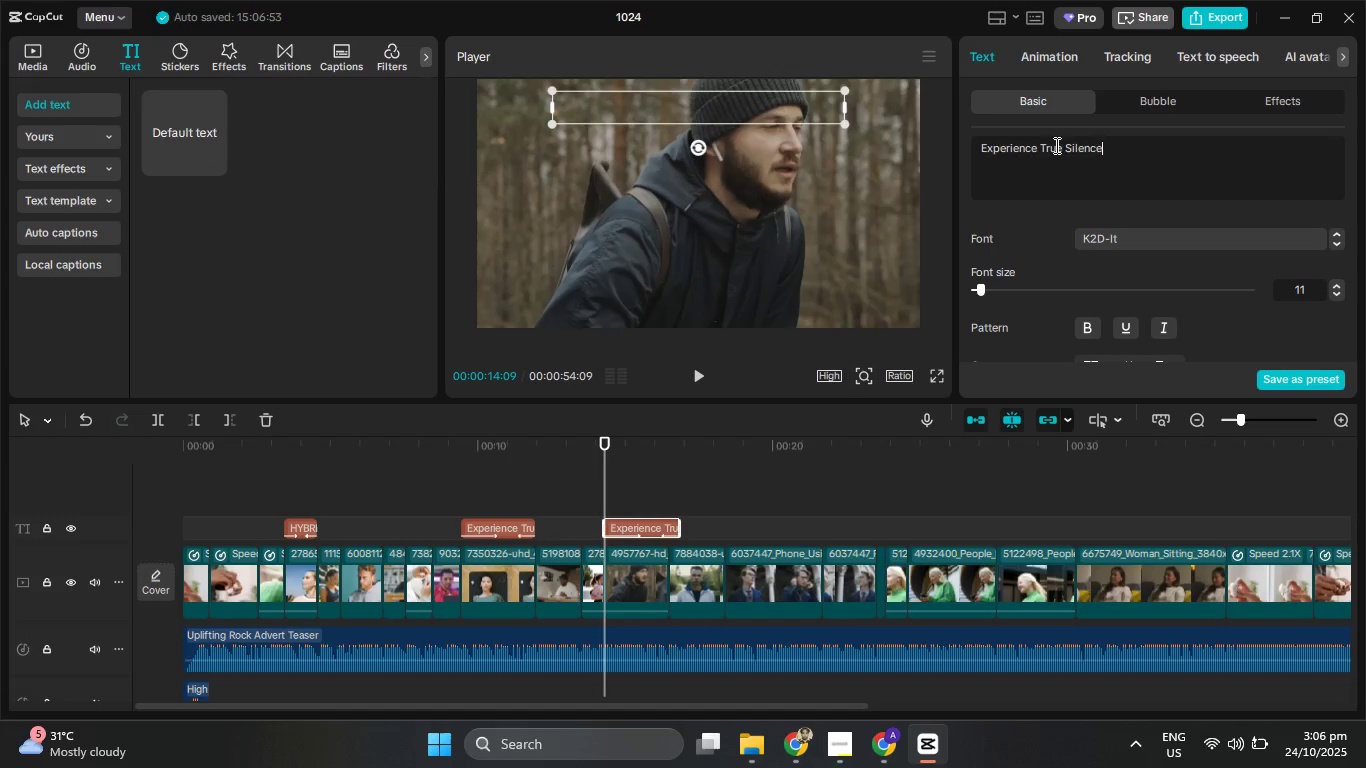 
key(Control+V)
 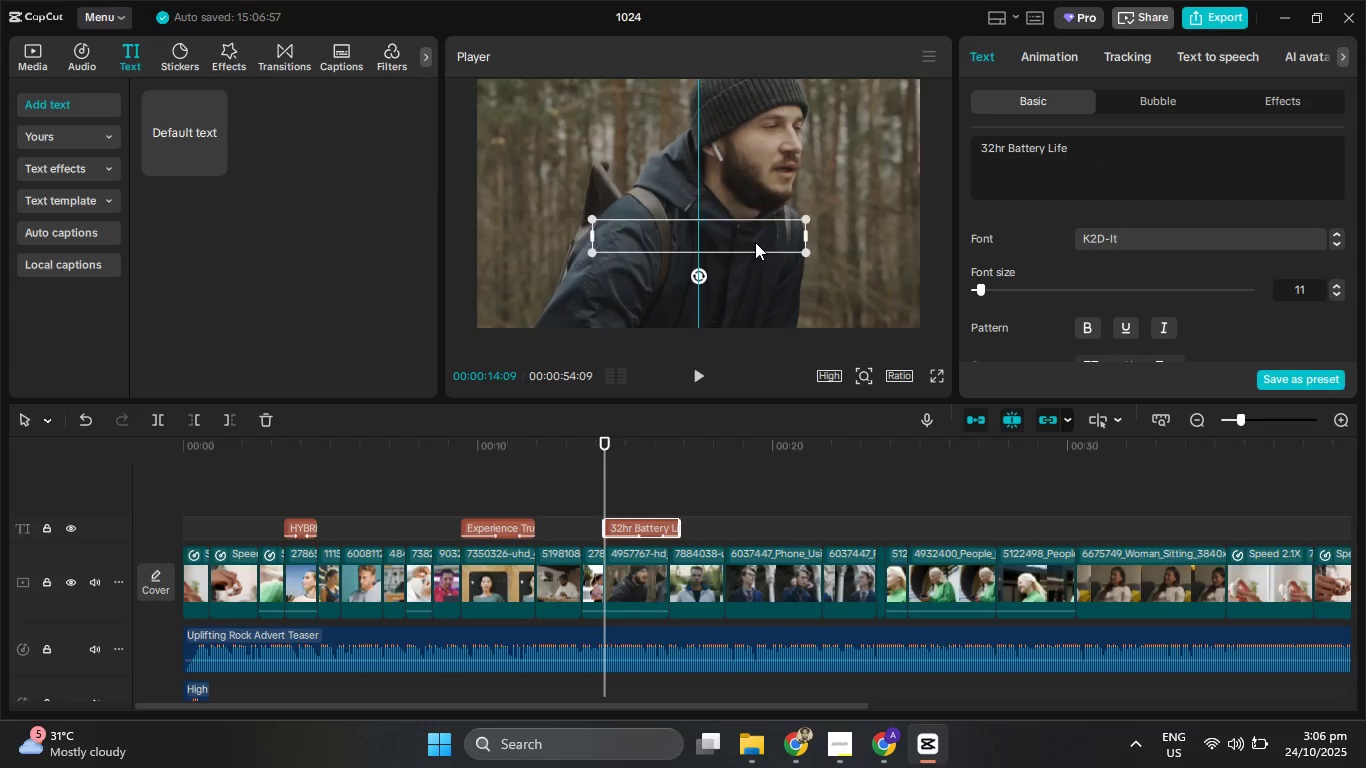 
wait(8.26)
 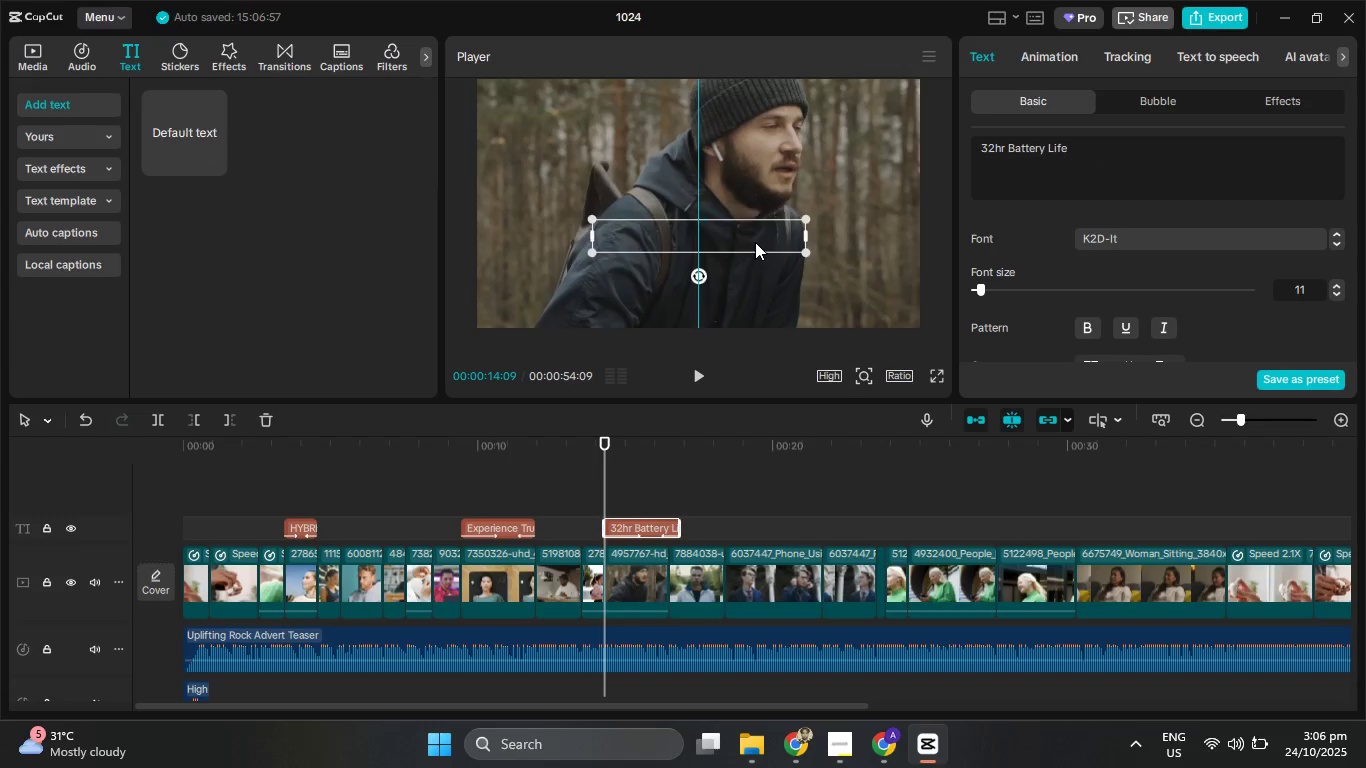 
left_click([700, 368])
 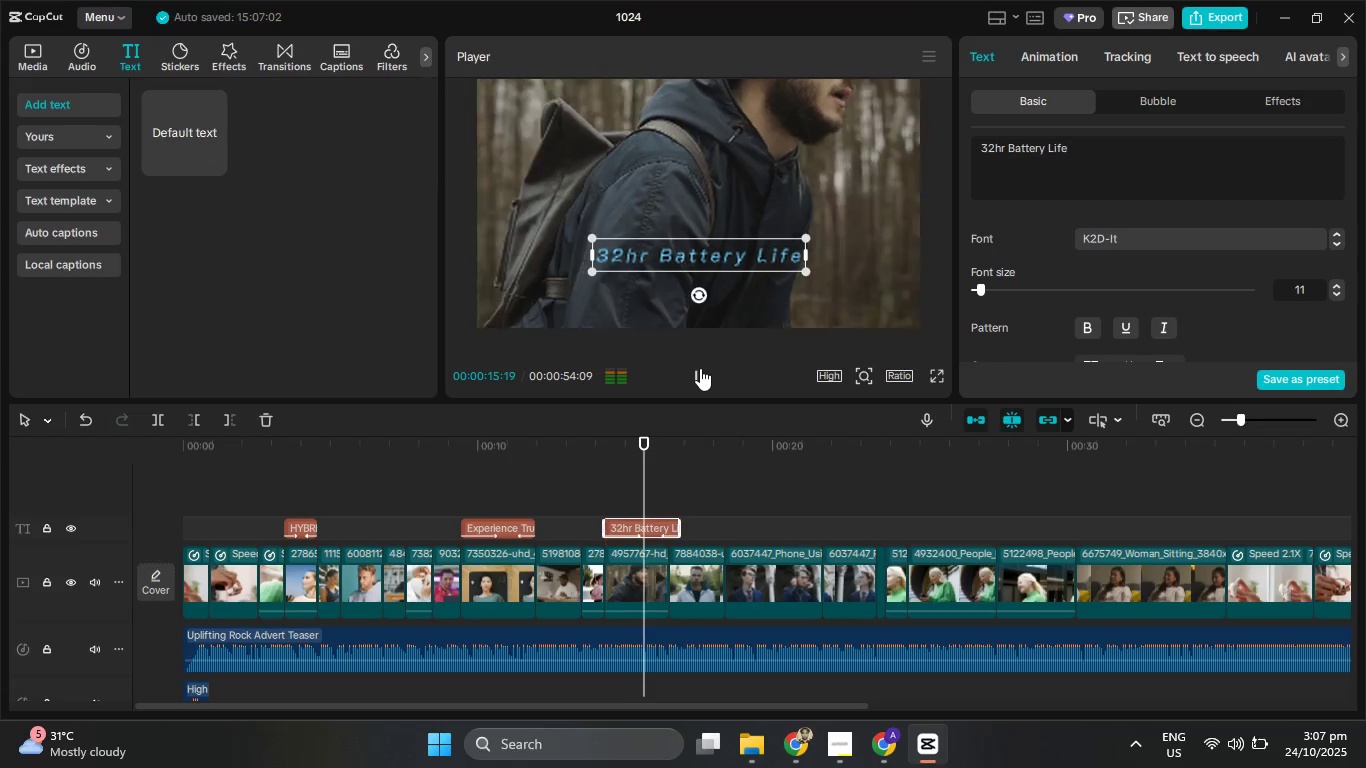 
left_click([700, 368])
 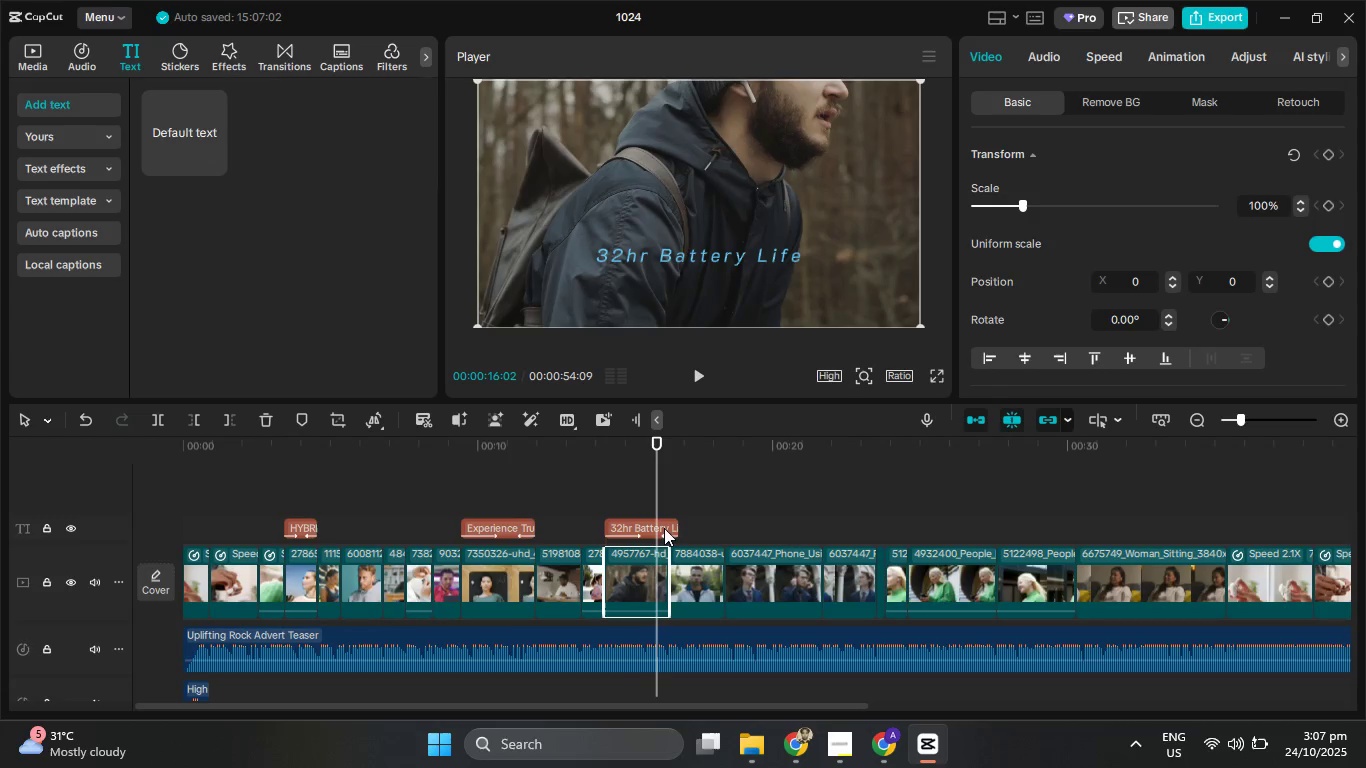 
left_click([639, 533])
 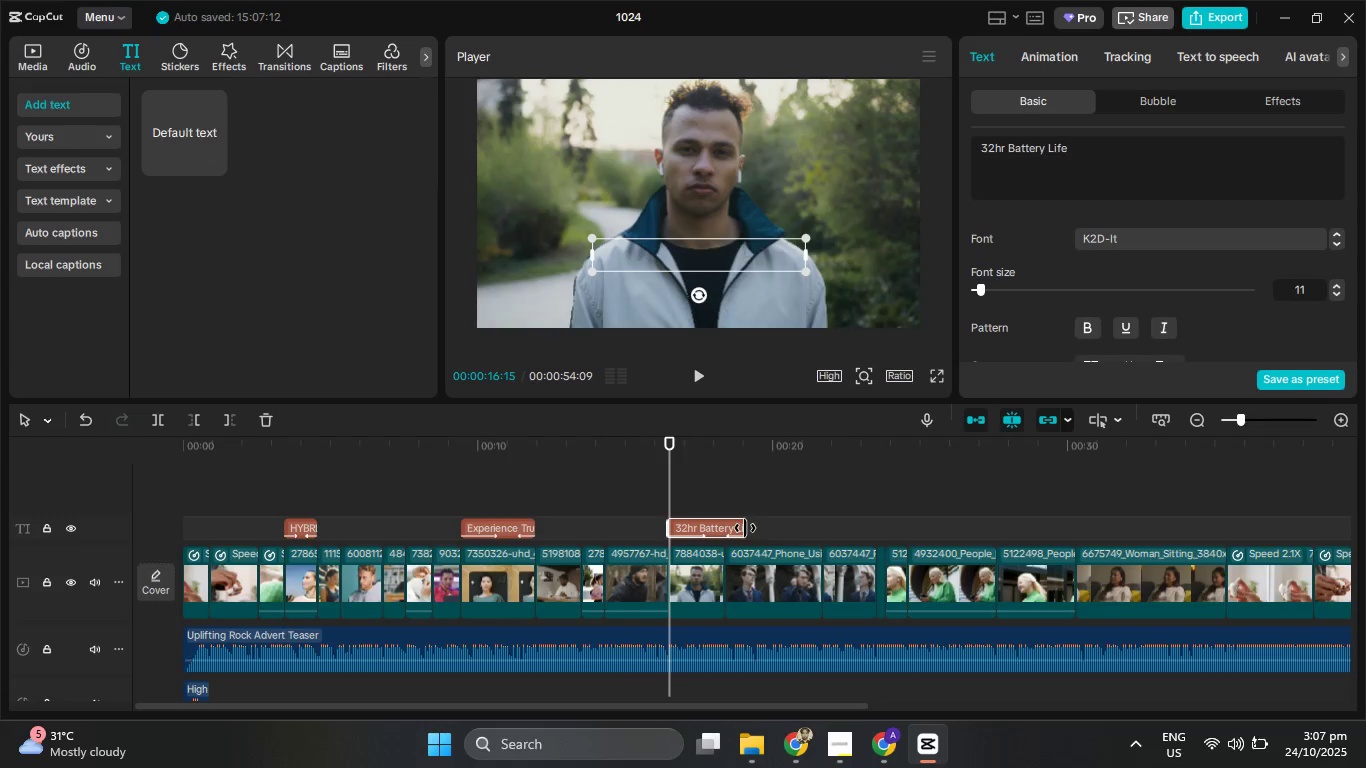 
wait(6.99)
 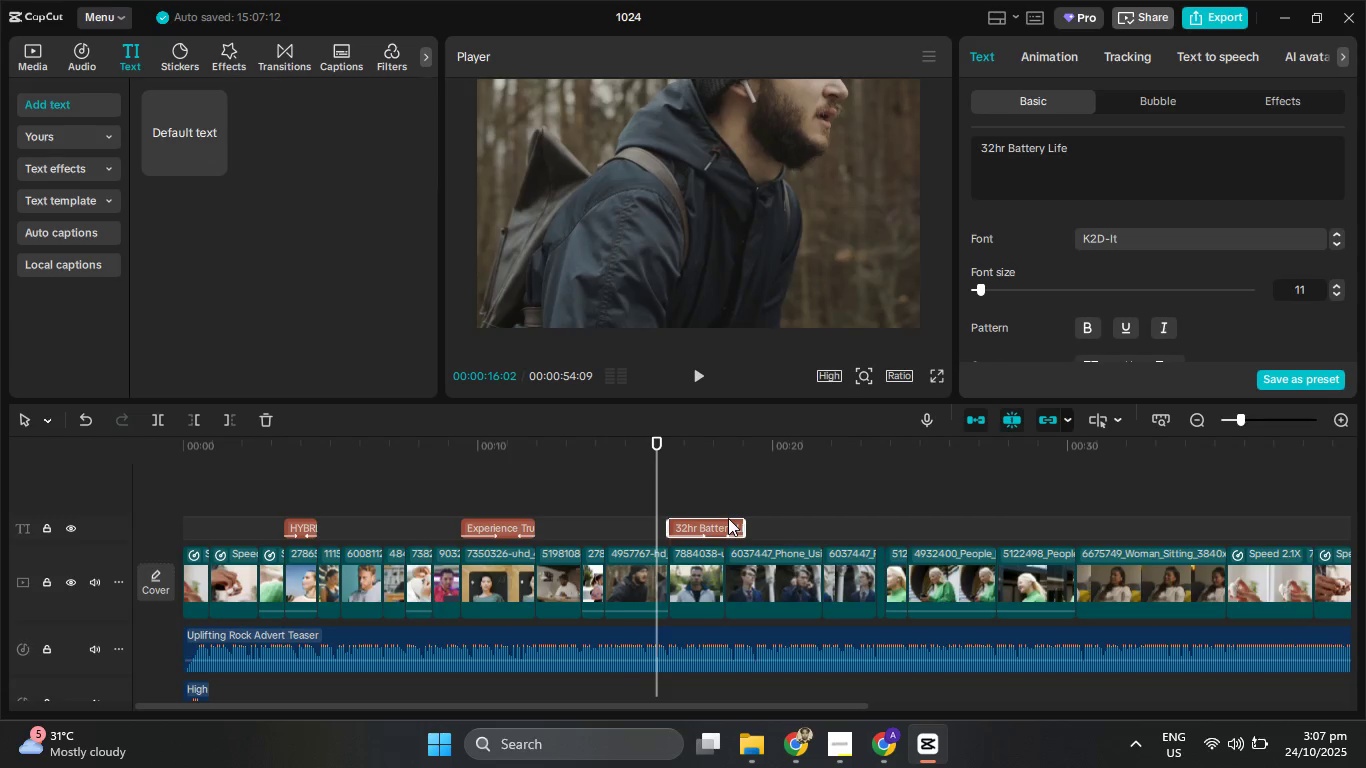 
left_click([702, 534])
 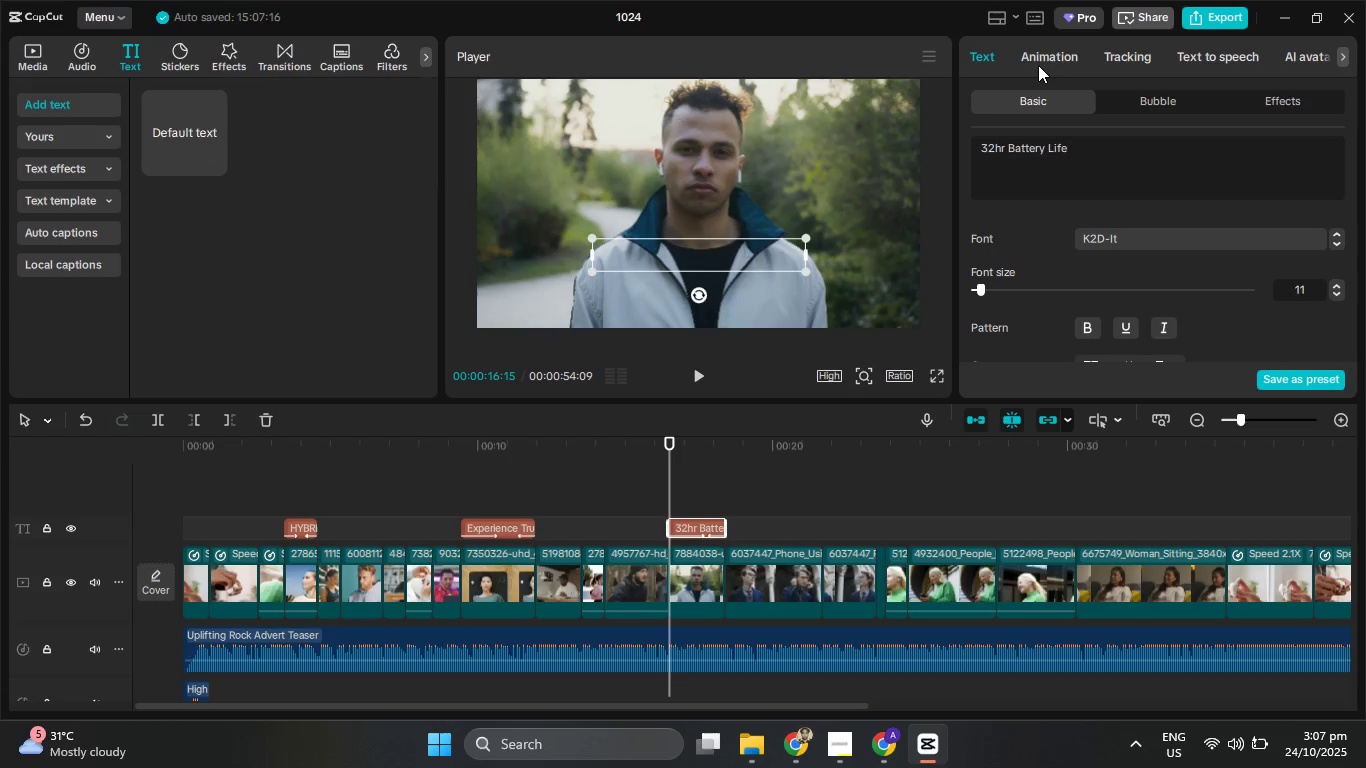 
left_click([1038, 65])
 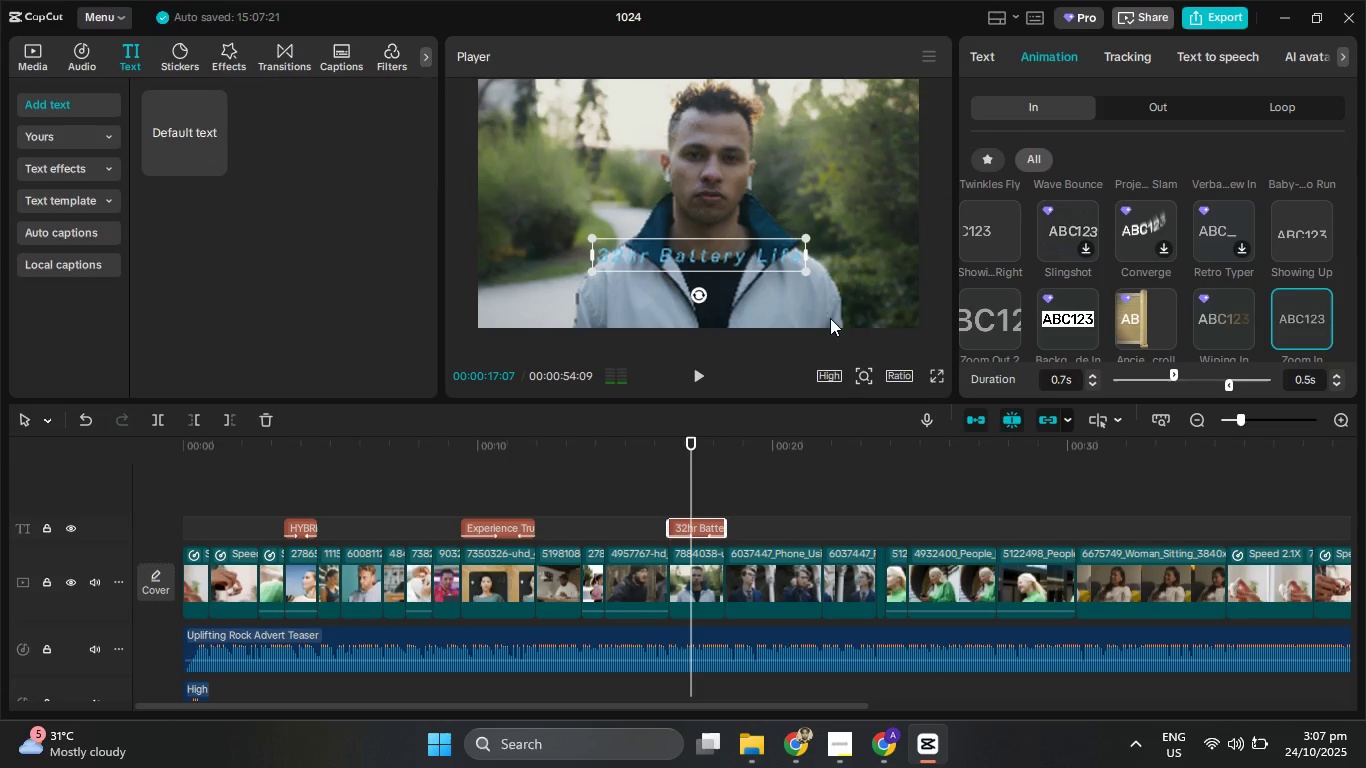 
wait(5.33)
 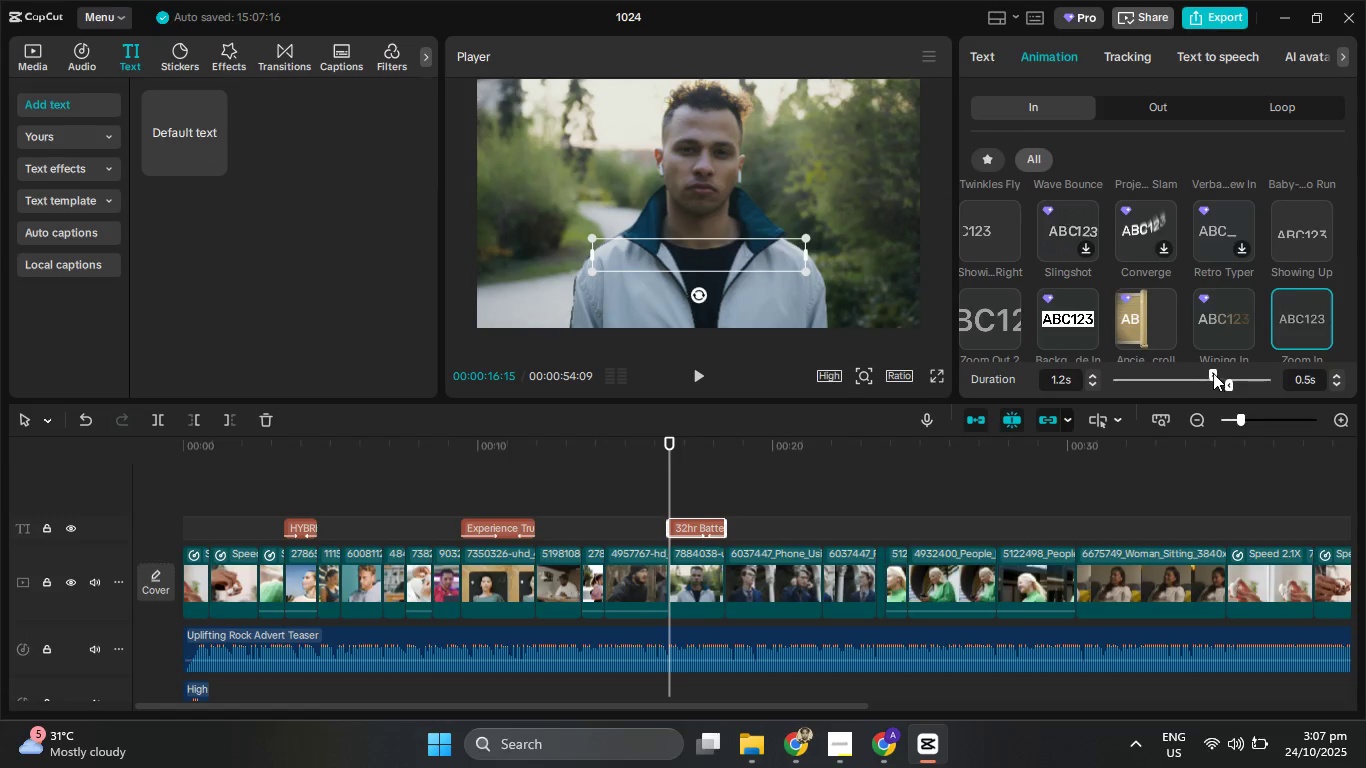 
left_click([693, 374])
 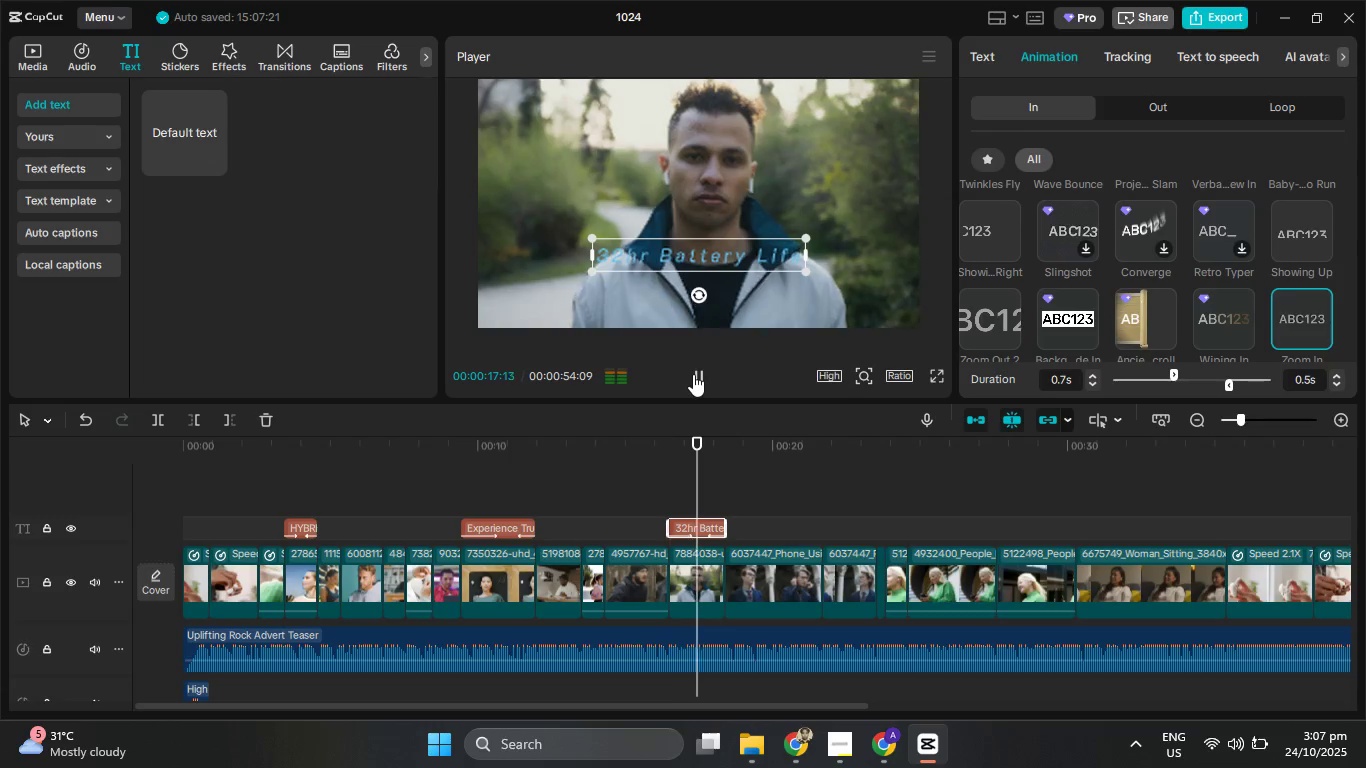 
left_click([693, 374])
 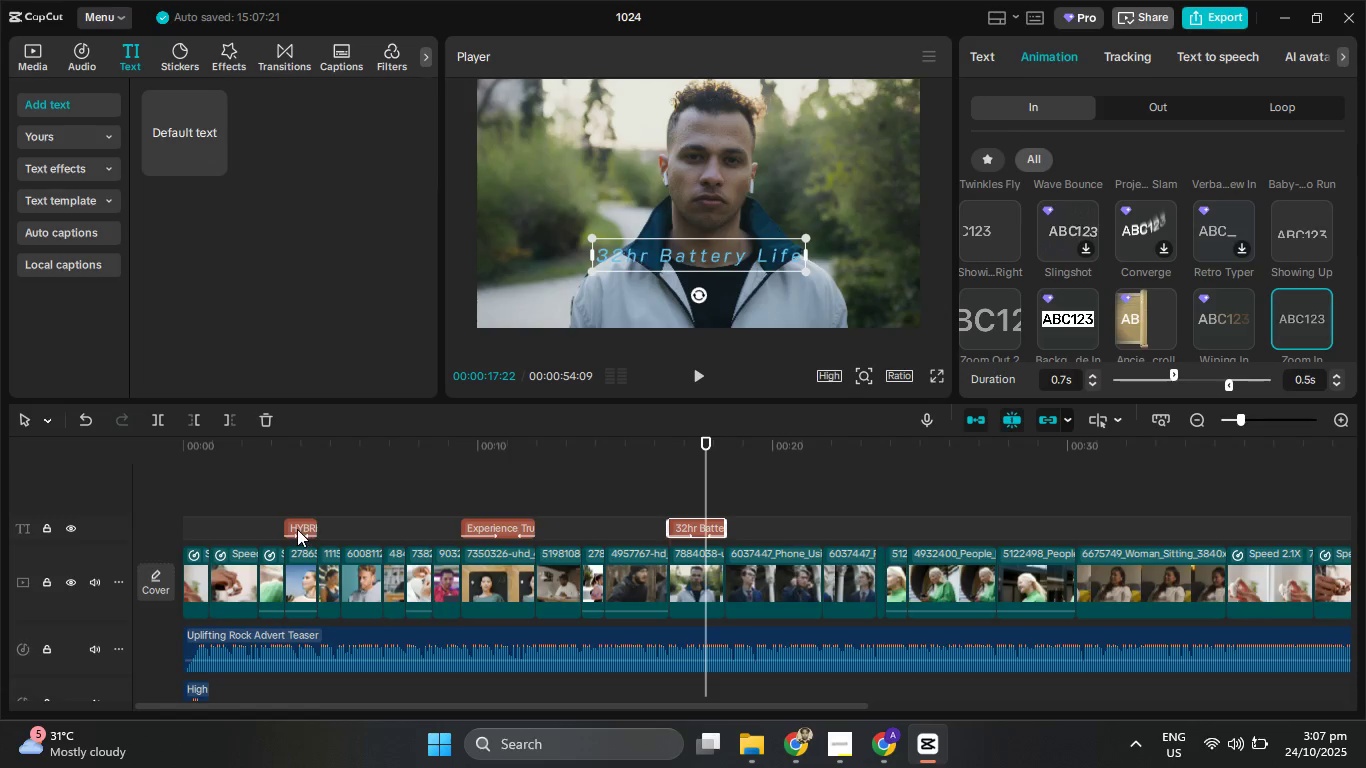 
left_click([297, 529])
 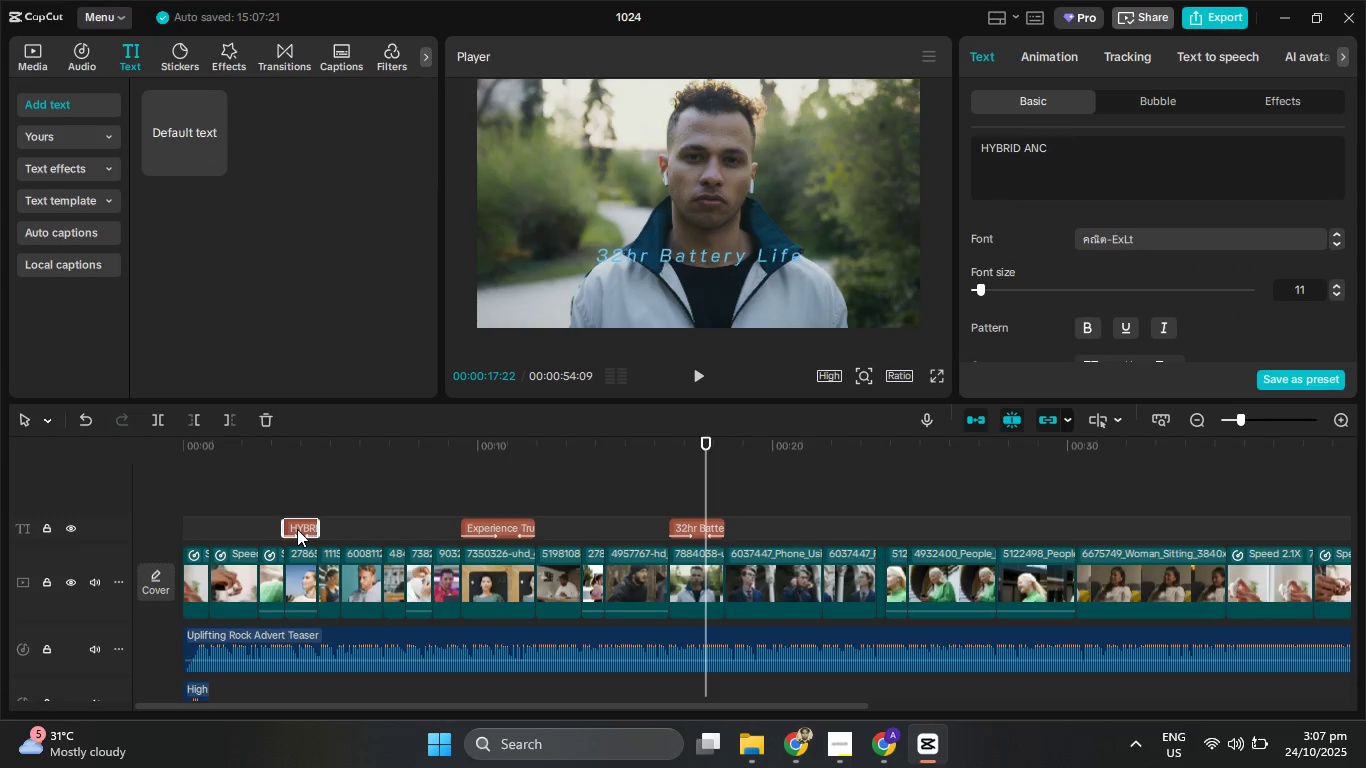 
hold_key(key=ControlLeft, duration=0.6)
 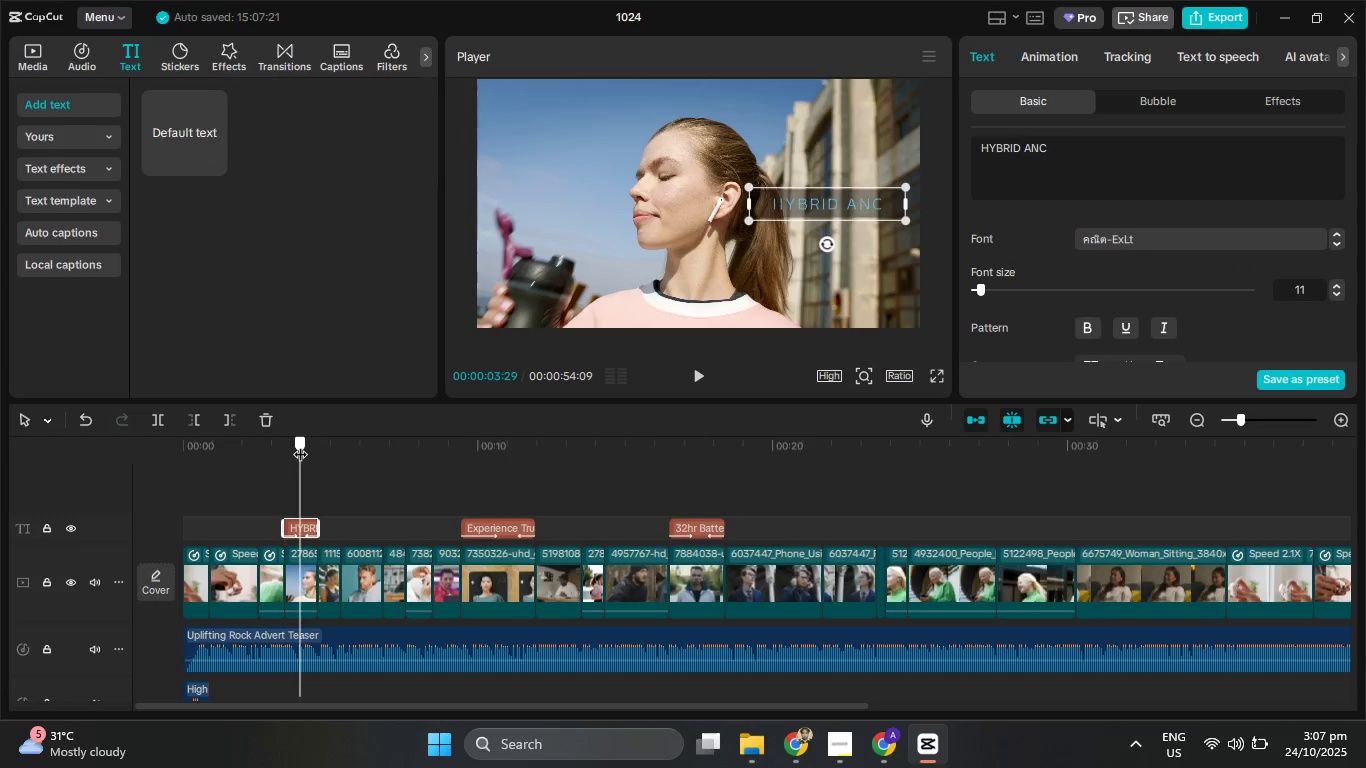 
key(Control+C)
 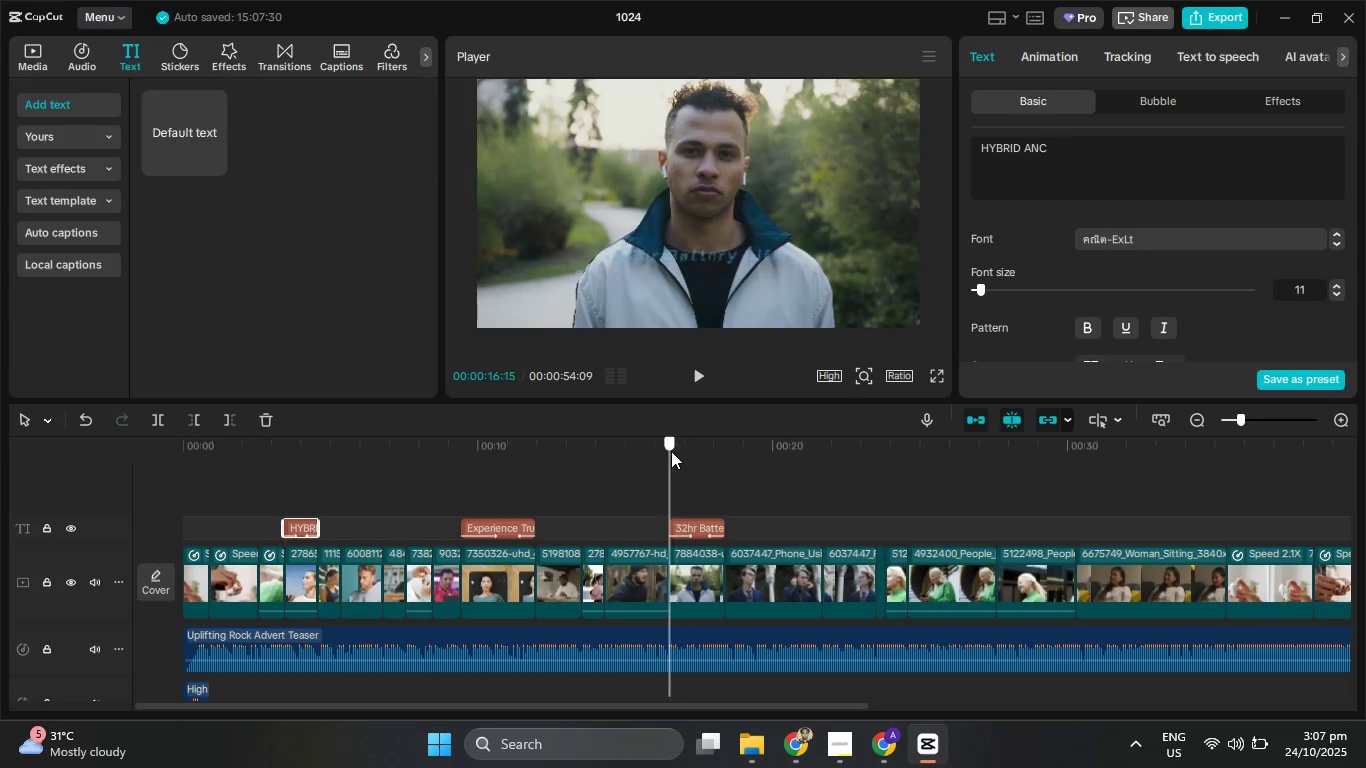 
key(Control+V)
 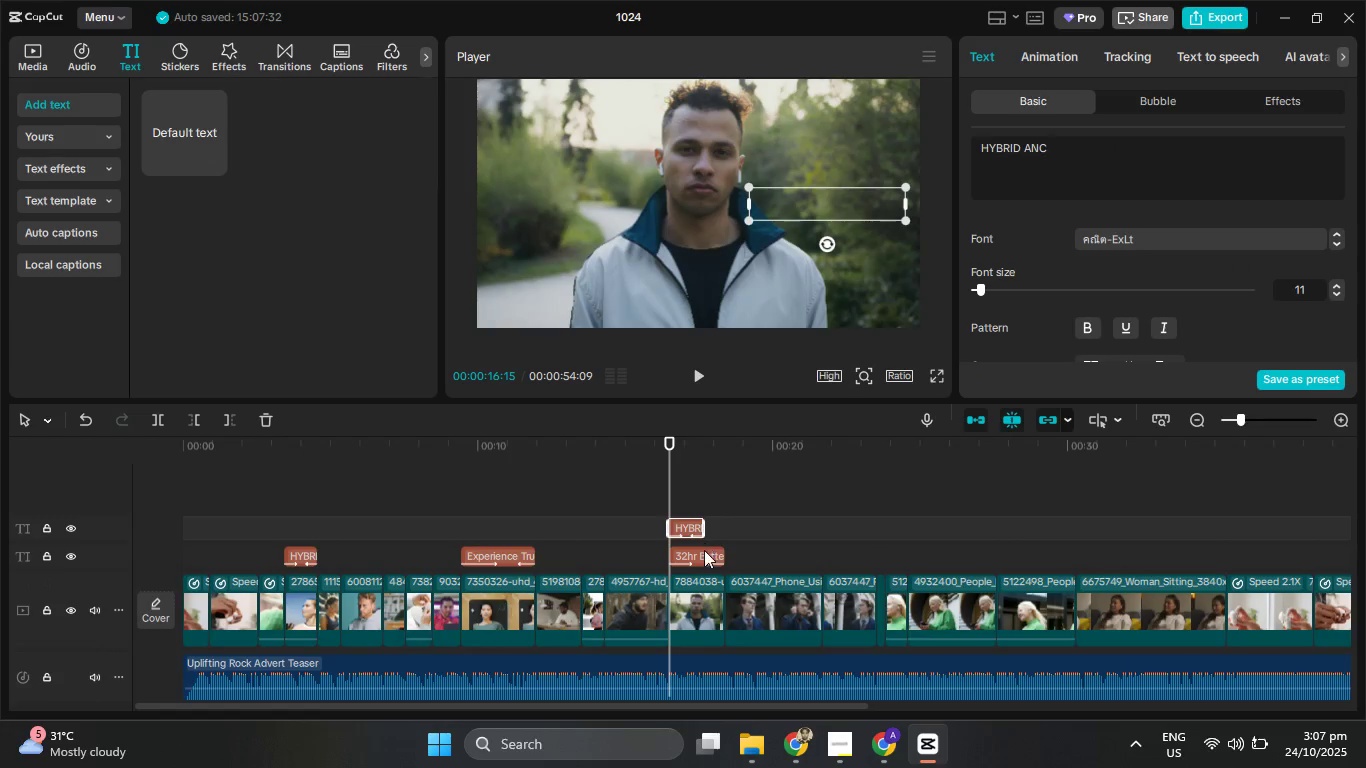 
left_click([704, 552])
 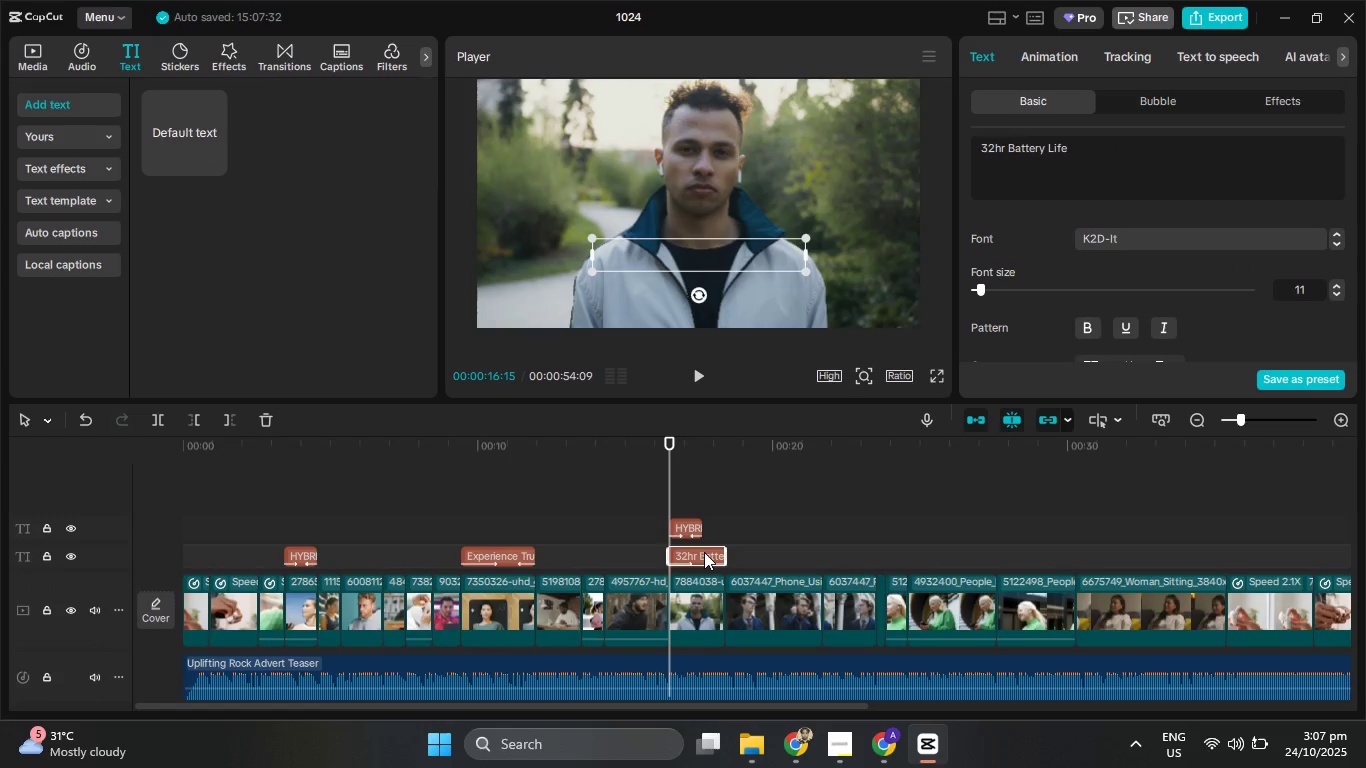 
key(Delete)
 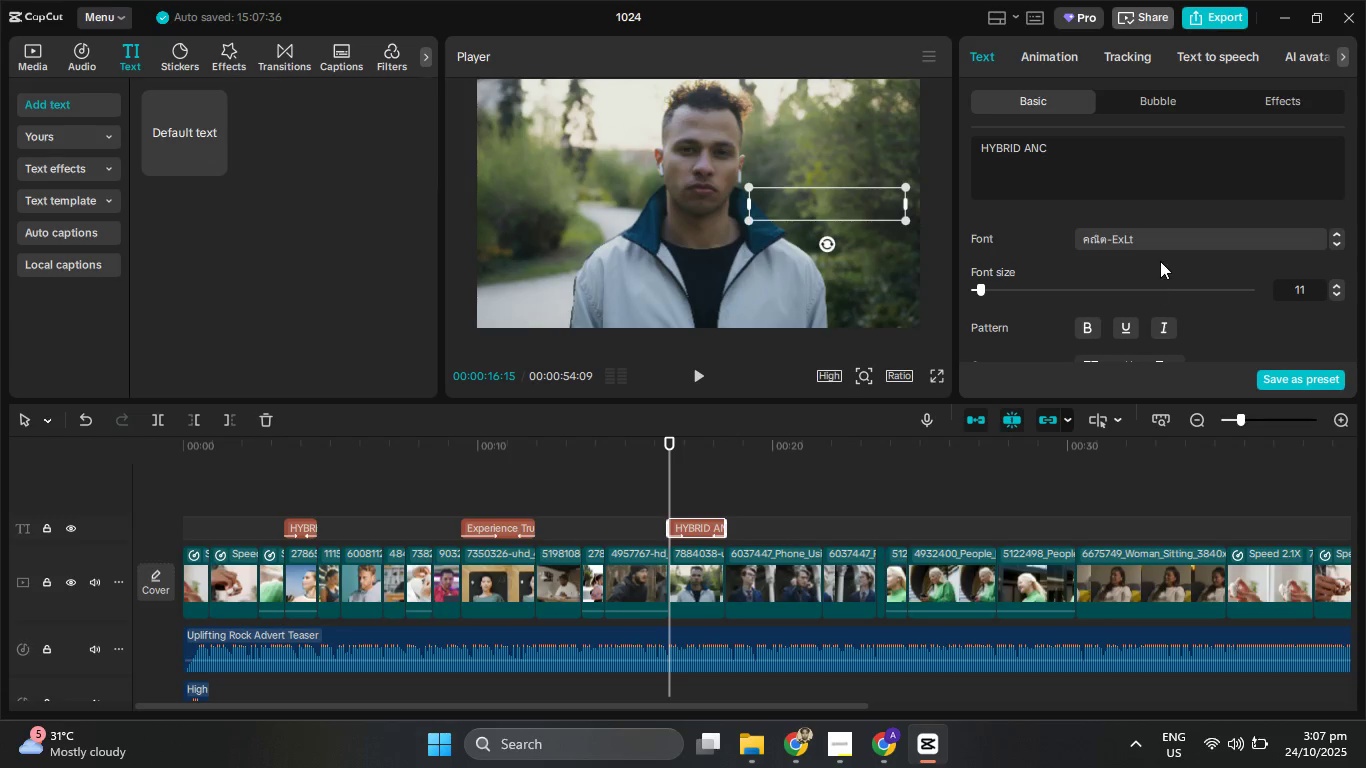 
wait(7.66)
 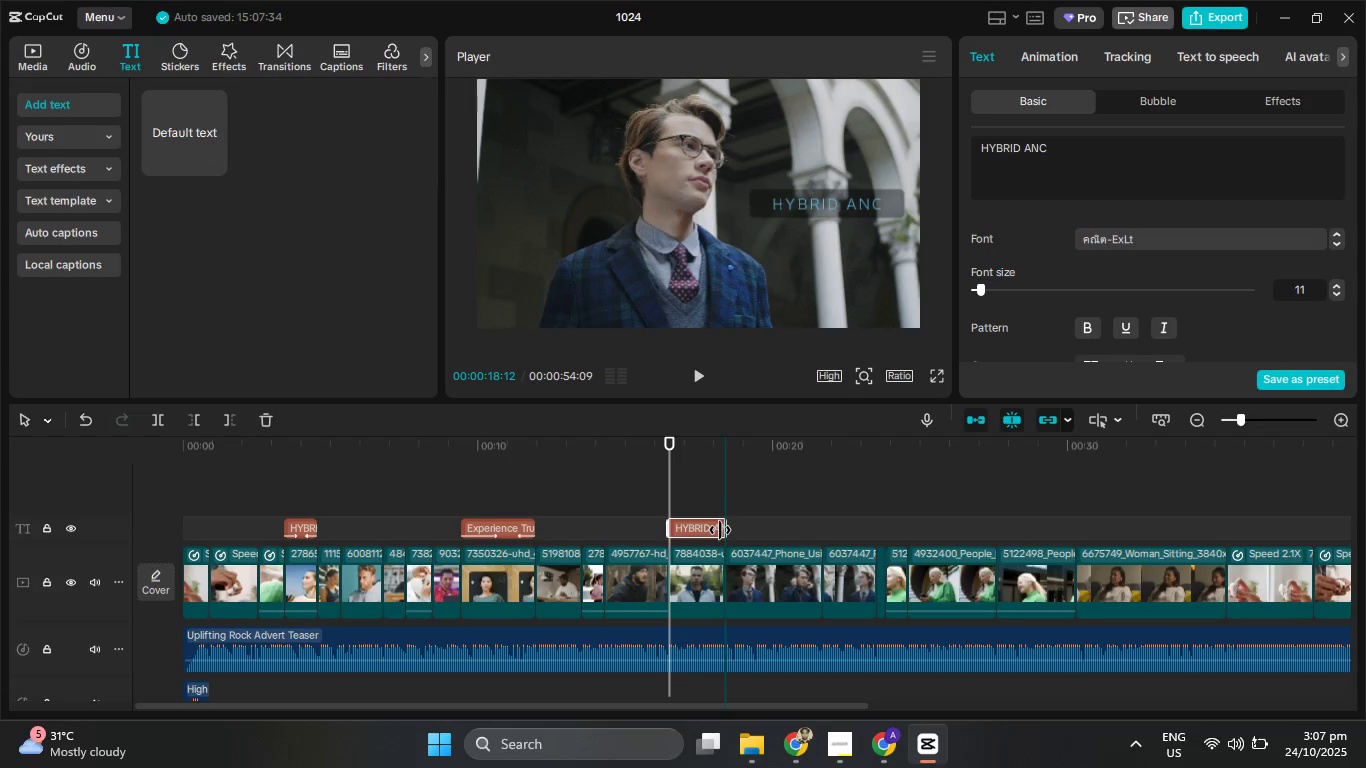 
key(Control+V)
 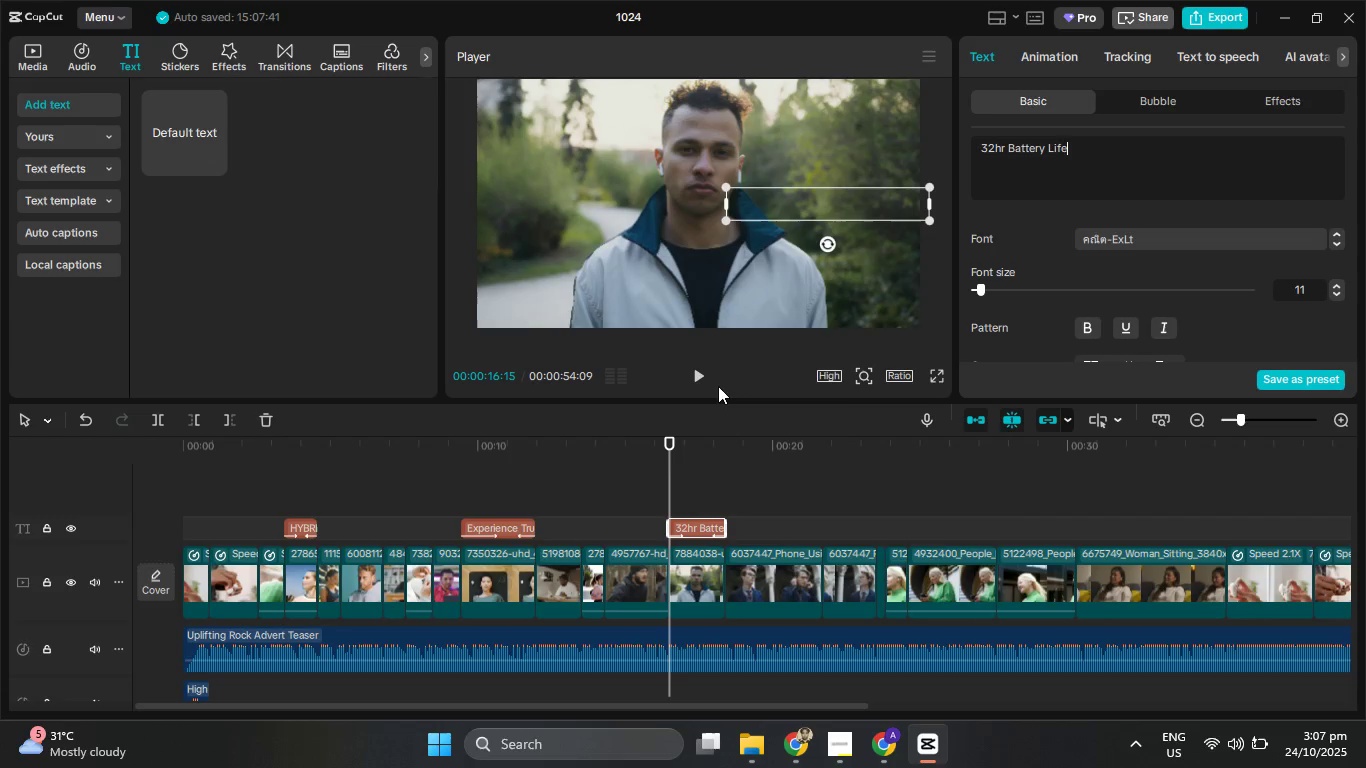 
left_click([696, 384])
 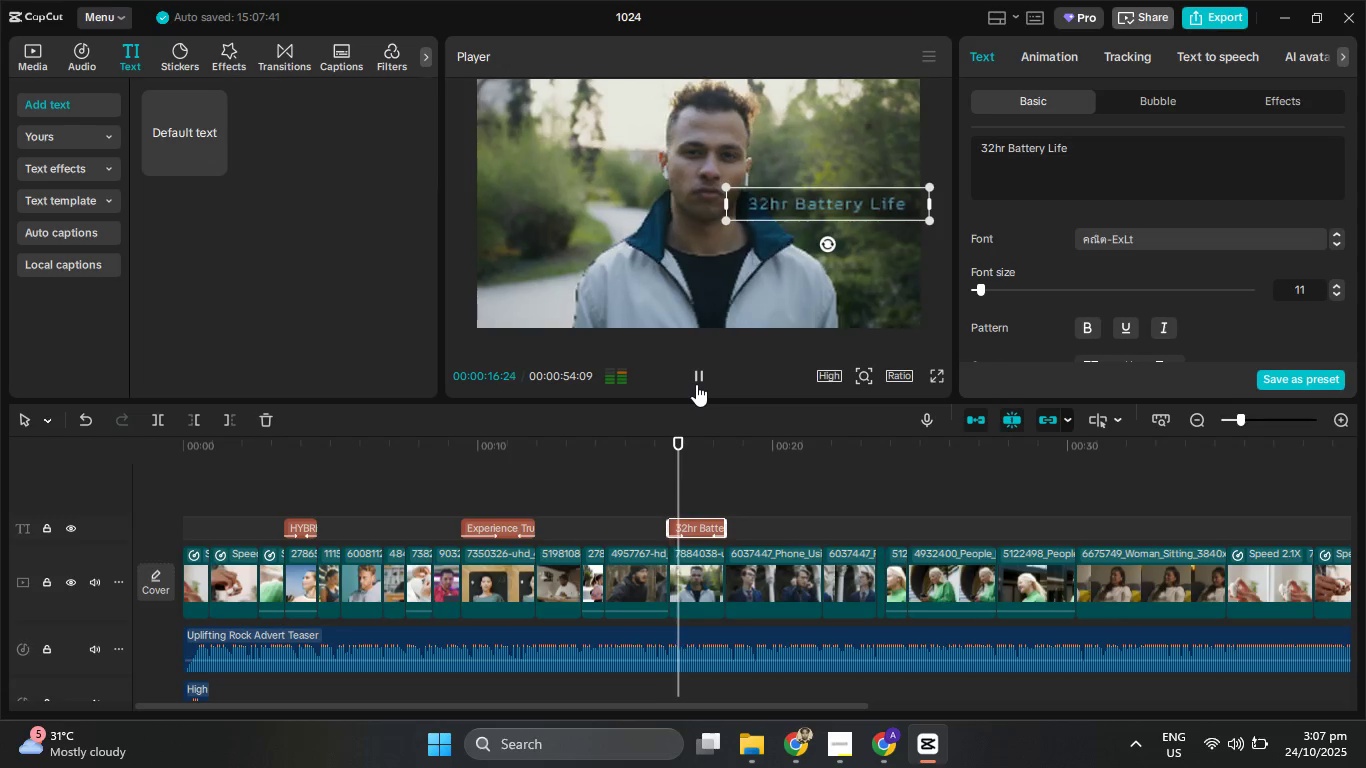 
left_click([696, 384])
 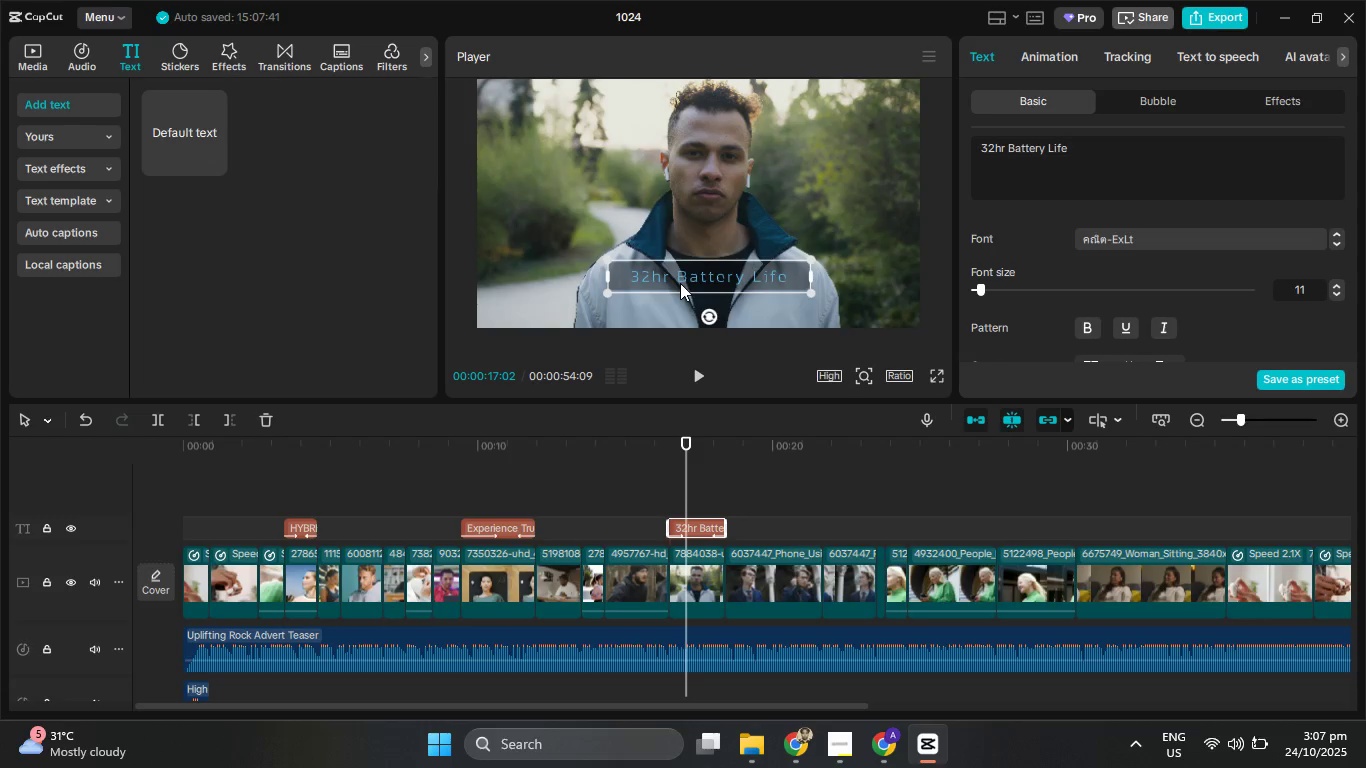 
left_click([699, 375])
 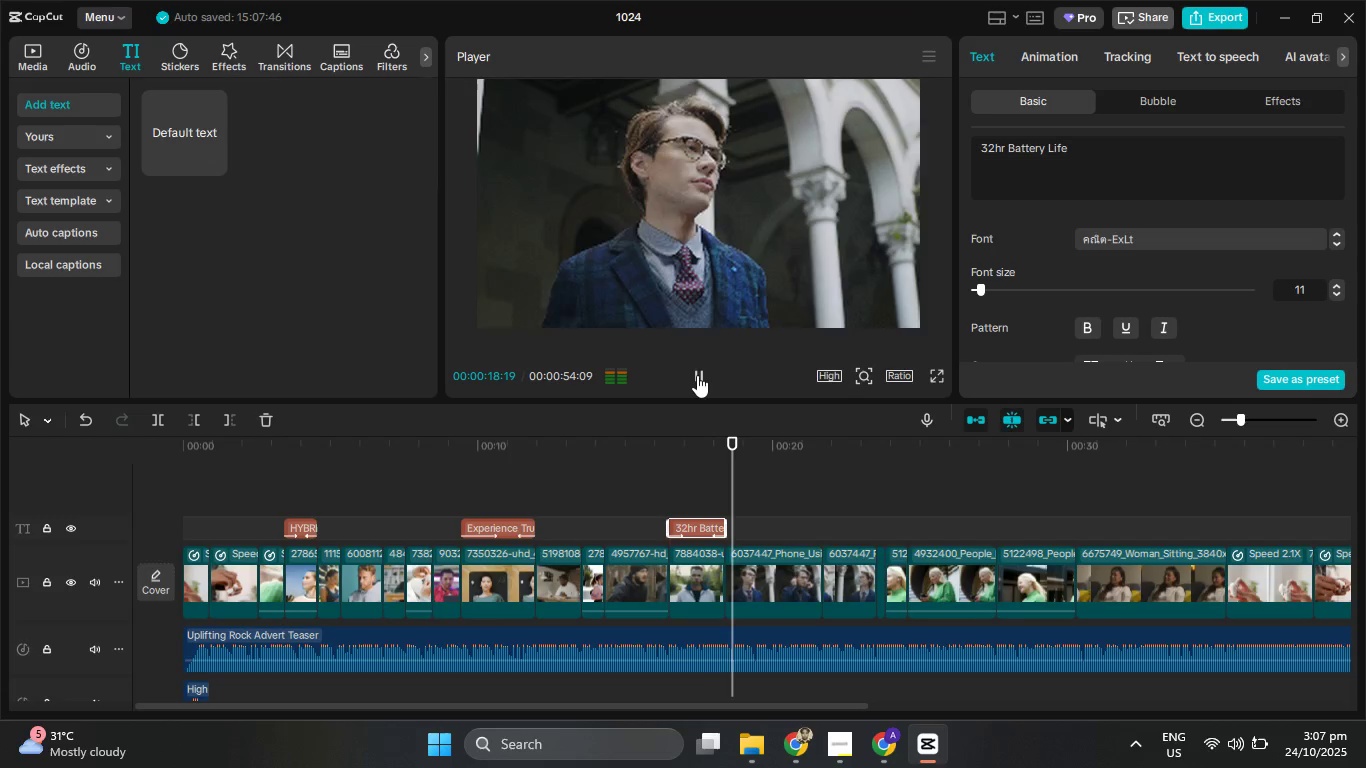 
double_click([697, 375])
 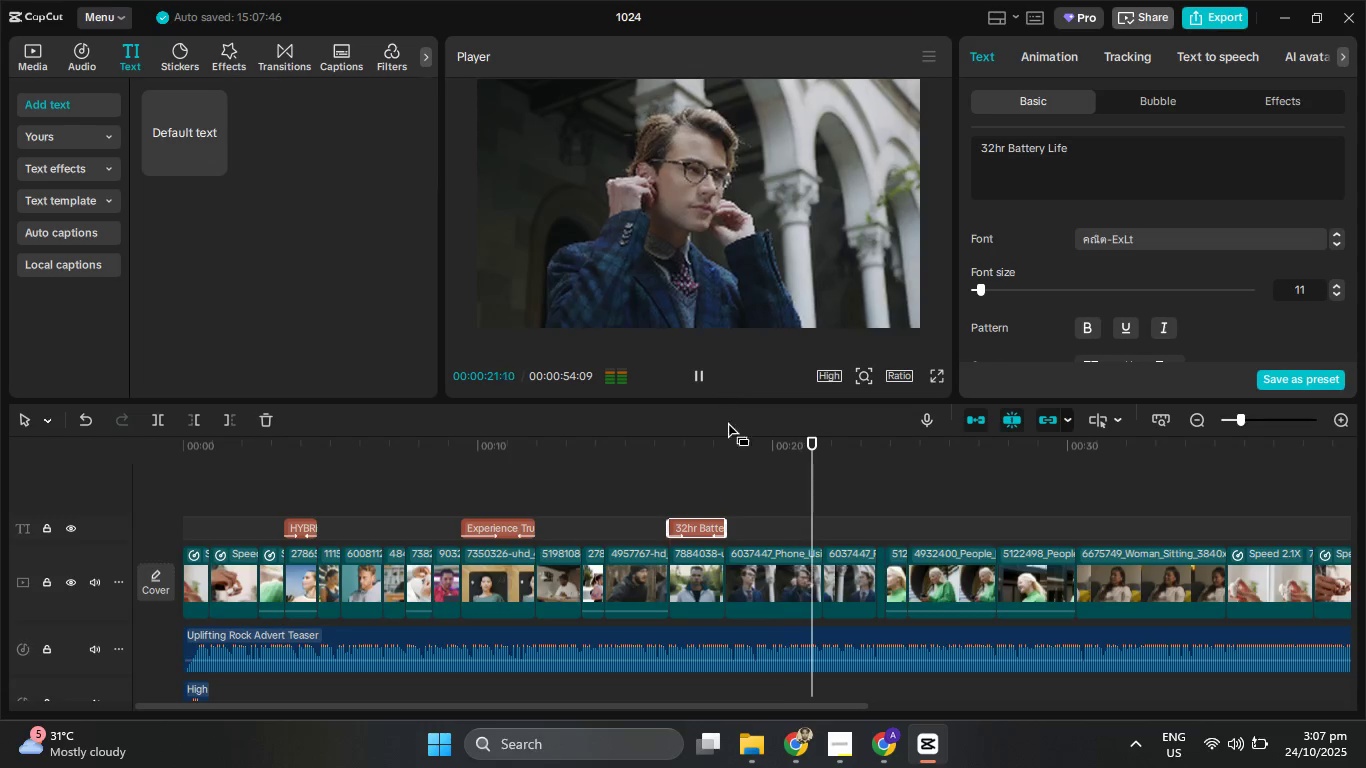 
left_click([696, 362])
 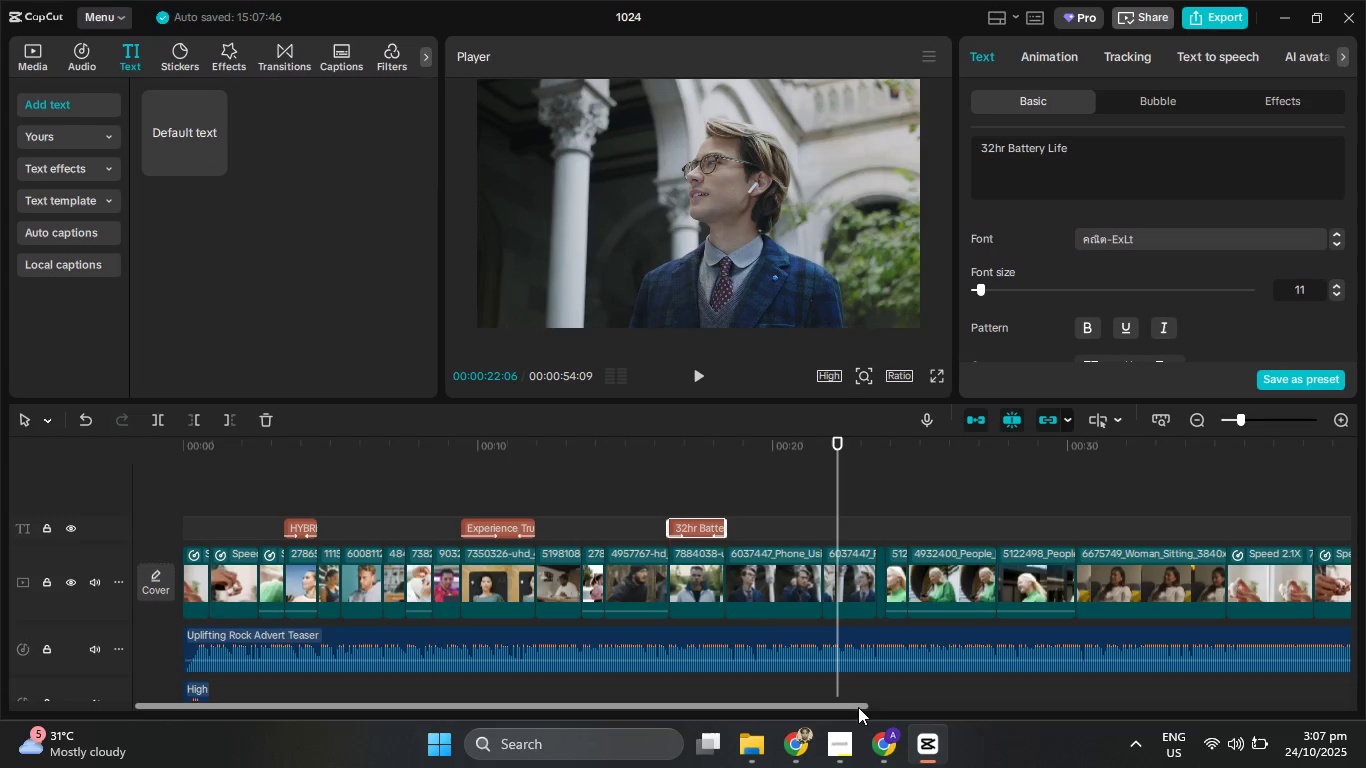 
mouse_move([846, 754])
 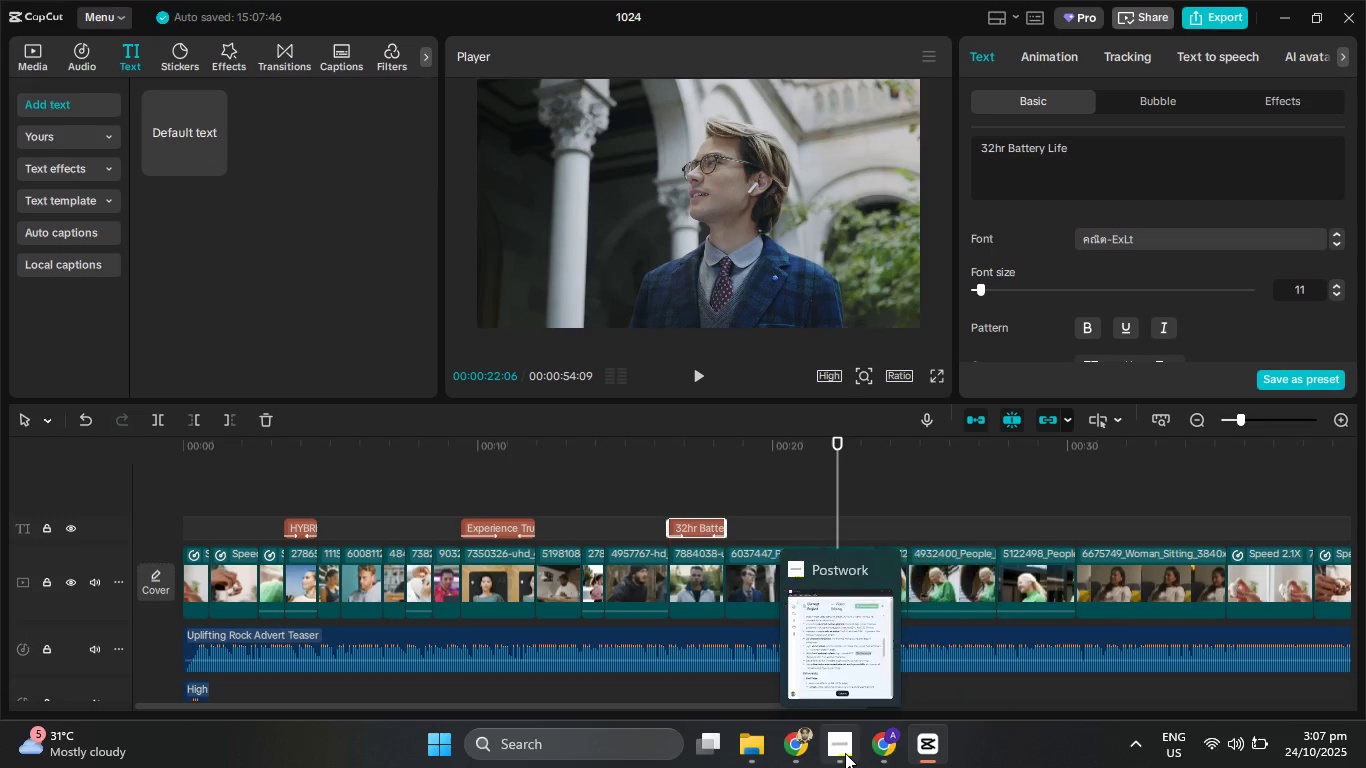 
left_click([845, 753])